 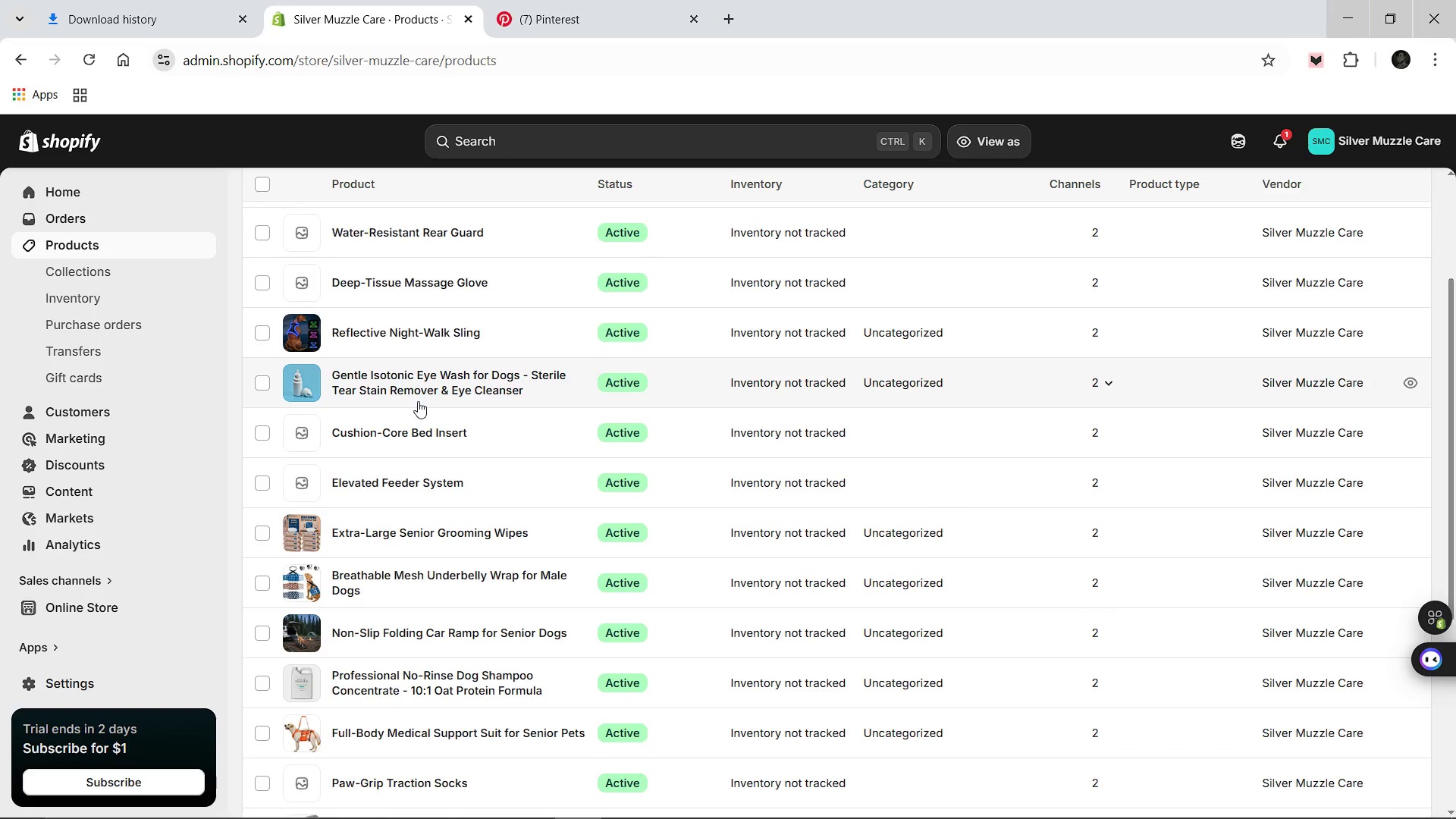 
scroll: coordinate [400, 546], scroll_direction: down, amount: 5.0
 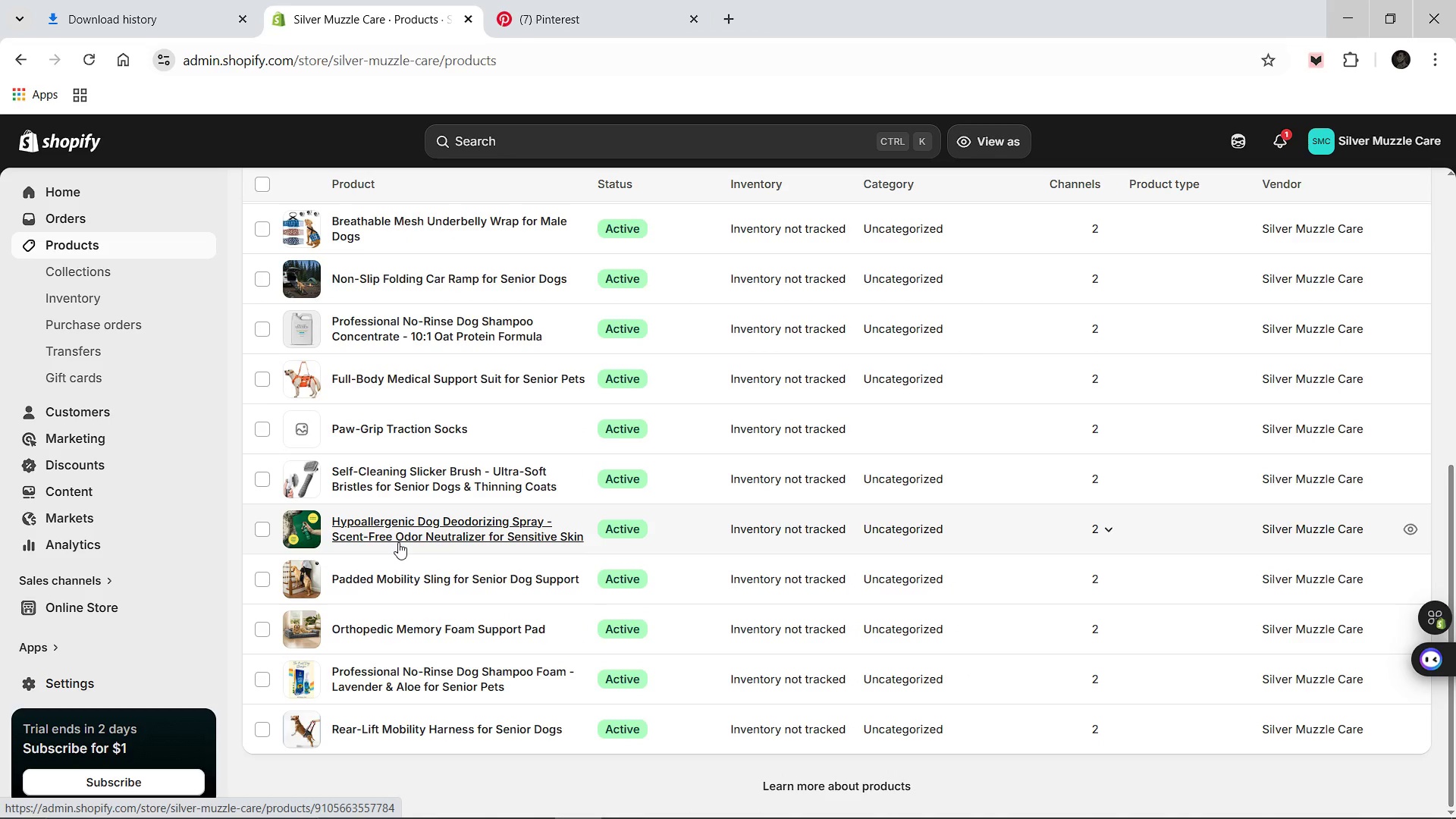 
wait(13.1)
 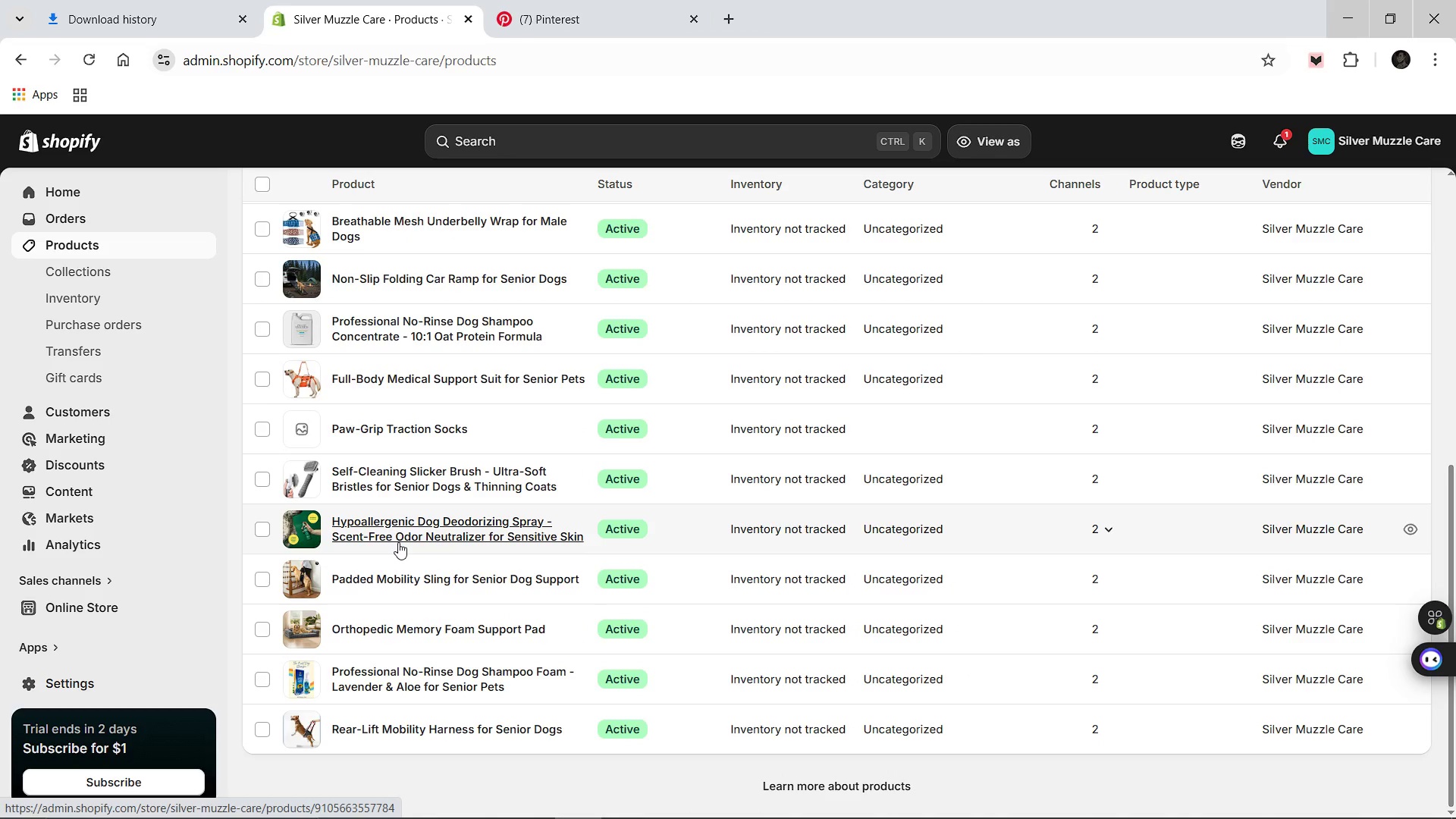 
scroll: coordinate [397, 541], scroll_direction: up, amount: 5.0
 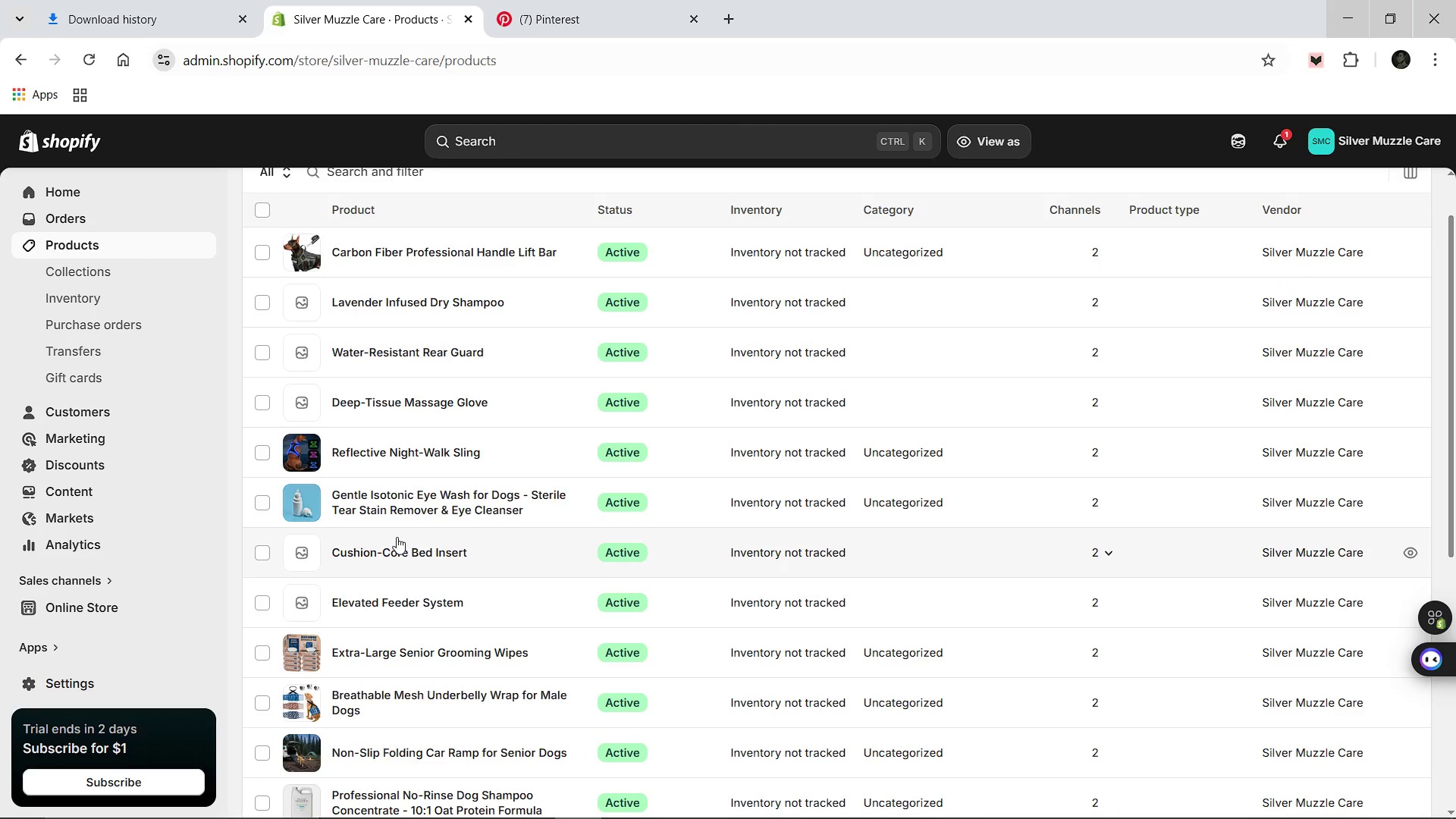 
wait(5.08)
 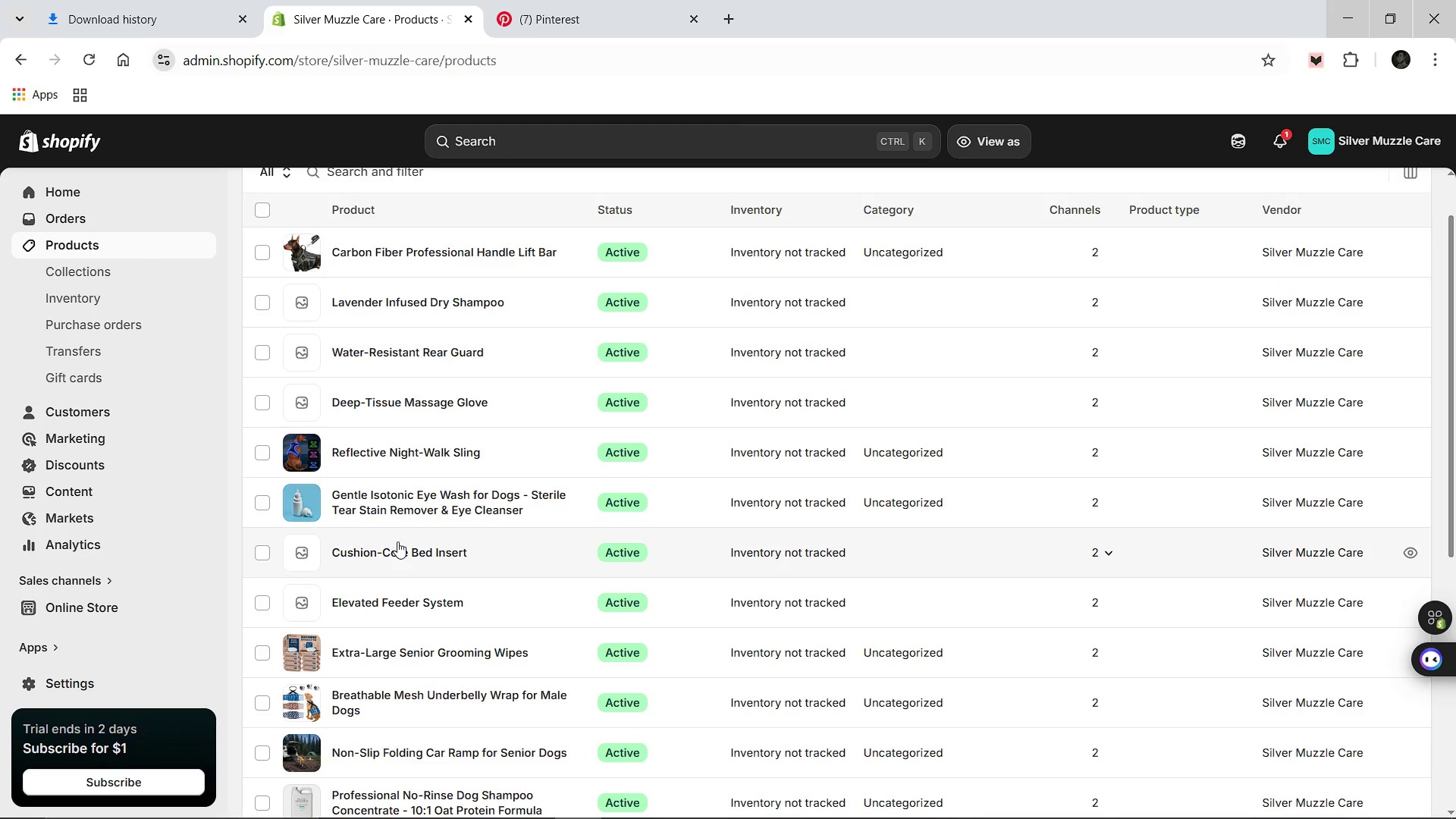 
left_click([356, 449])
 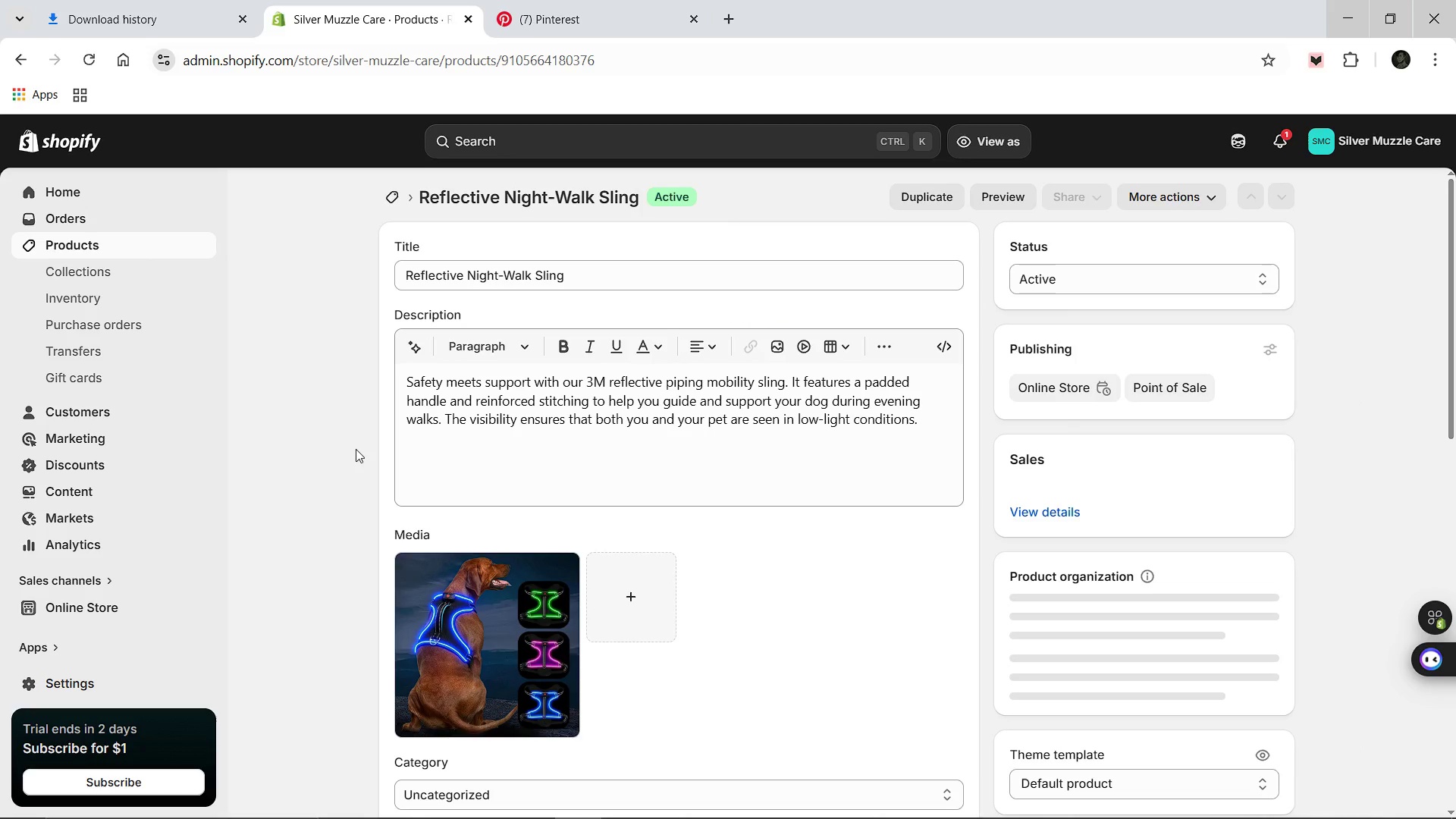 
wait(9.91)
 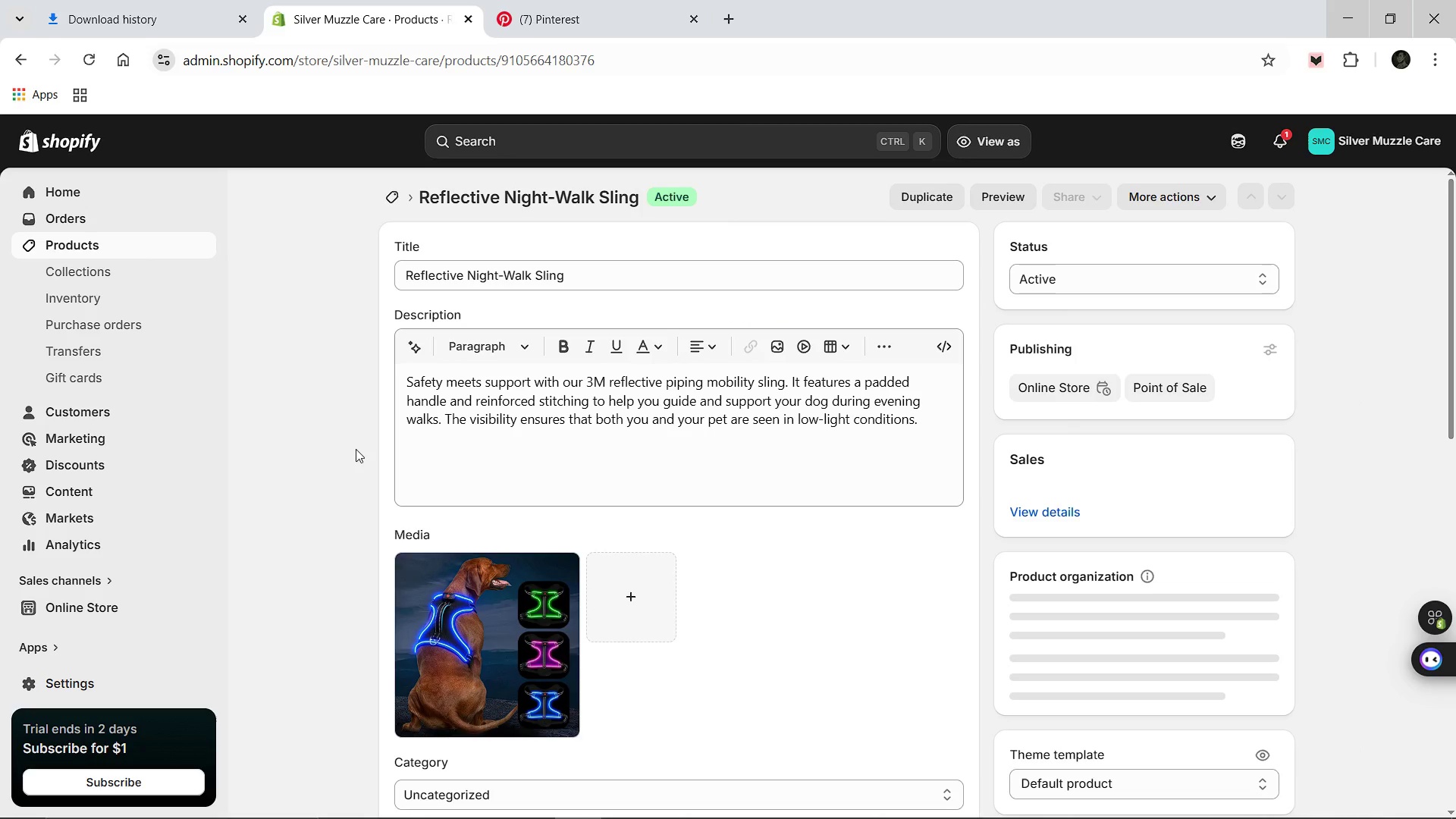 
scroll: coordinate [581, 584], scroll_direction: none, amount: 0.0
 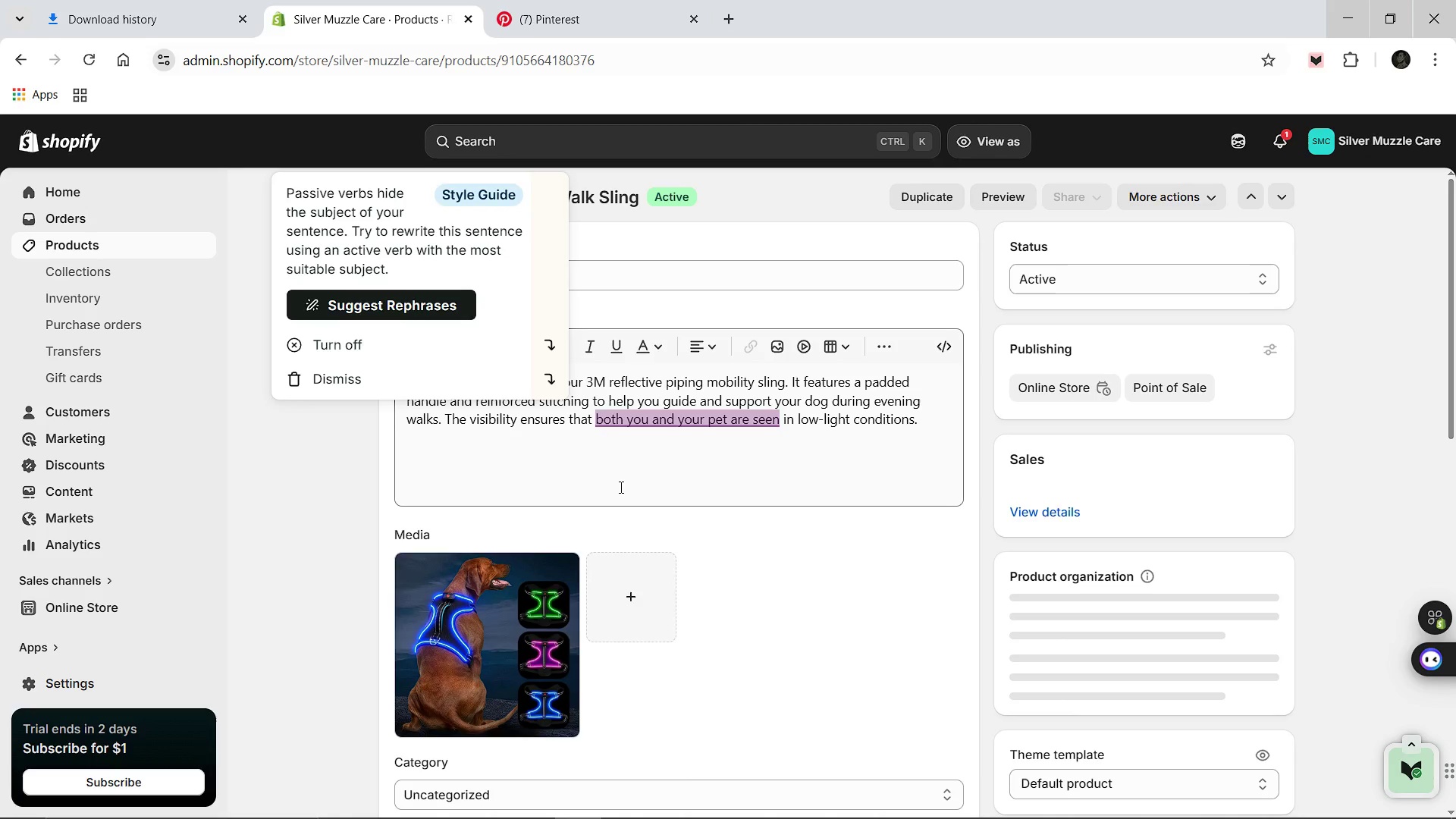 
scroll: coordinate [717, 599], scroll_direction: down, amount: 3.0
 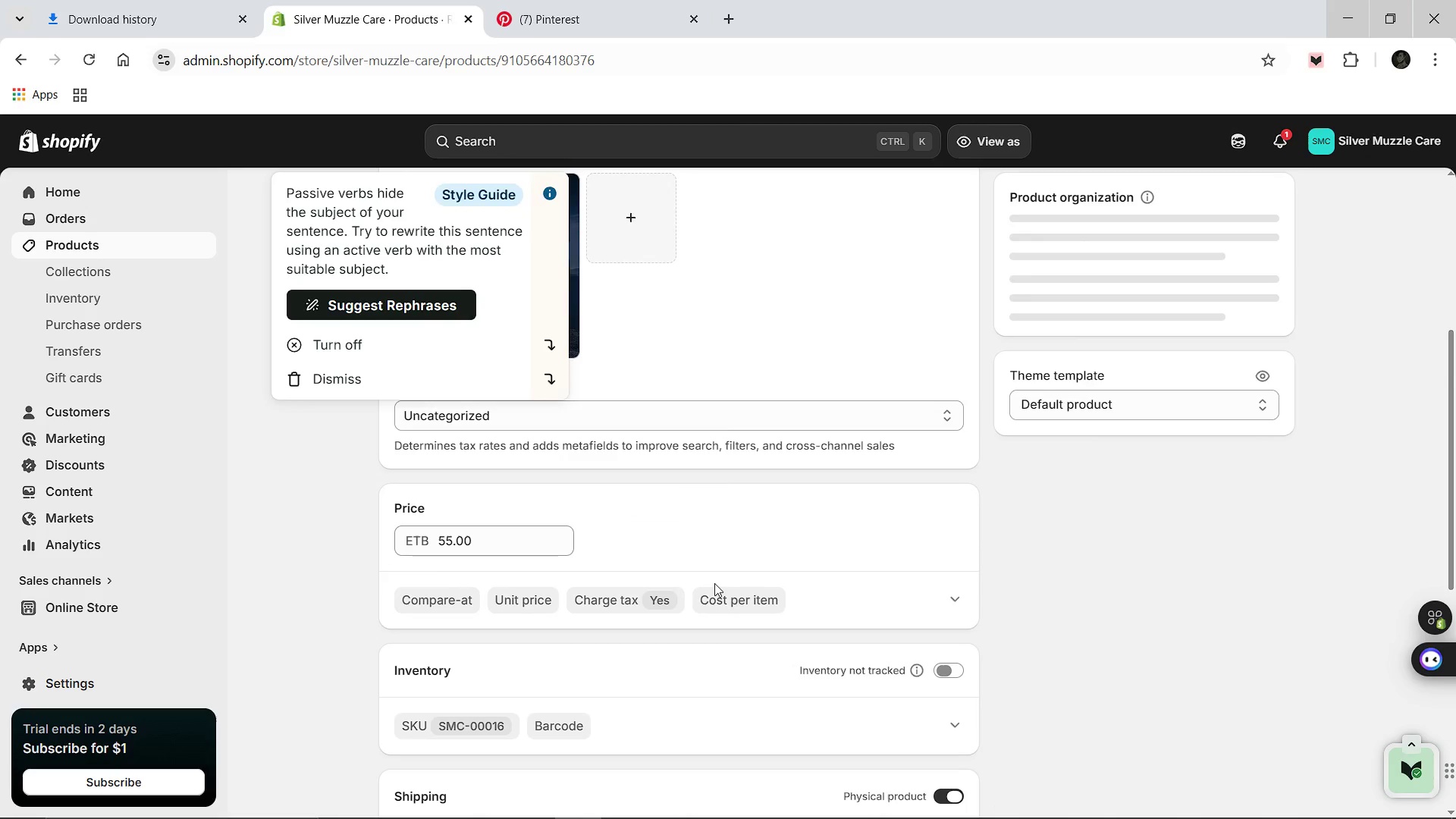 
left_click([715, 583])
 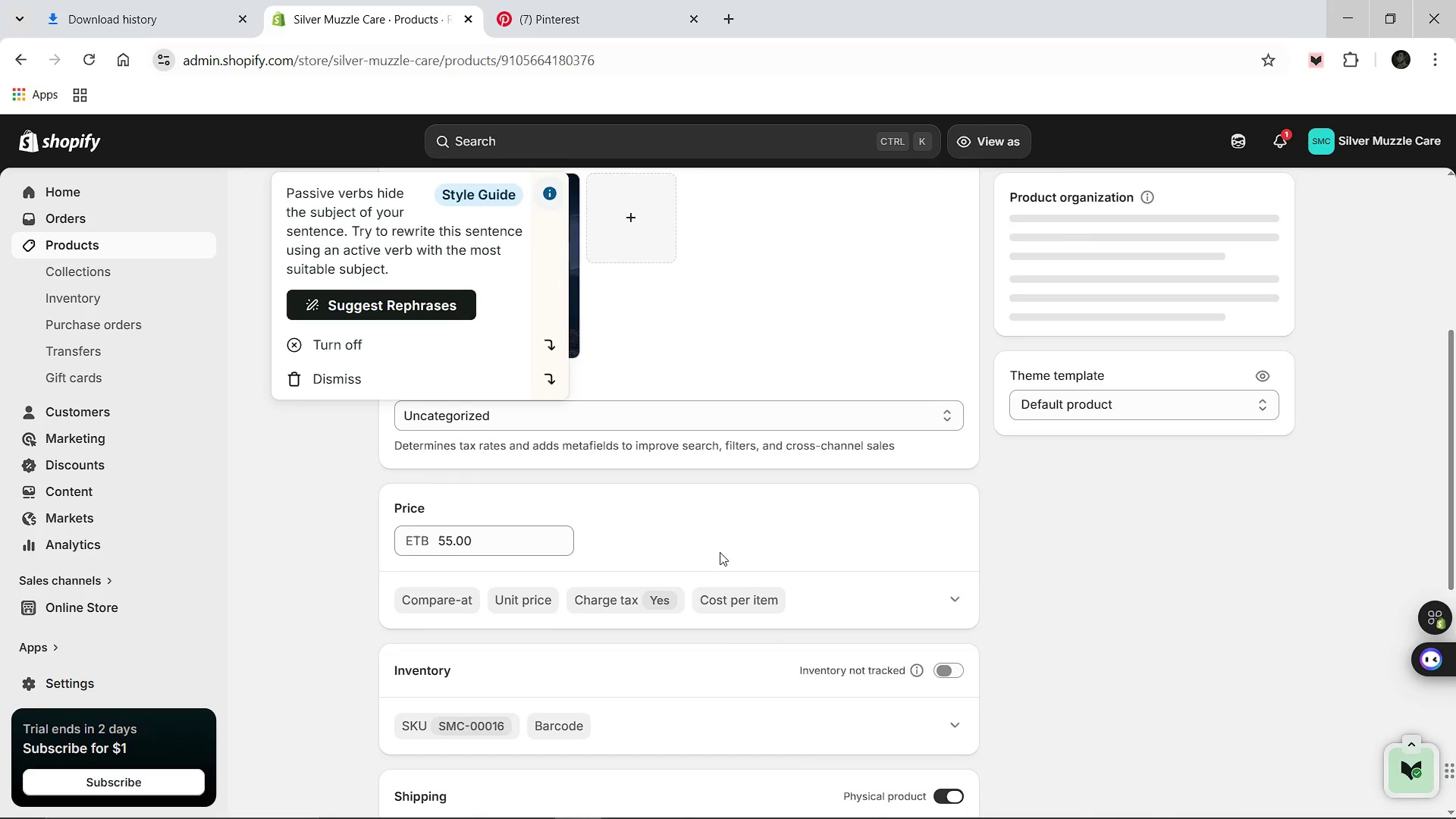 
scroll: coordinate [698, 511], scroll_direction: up, amount: 8.0
 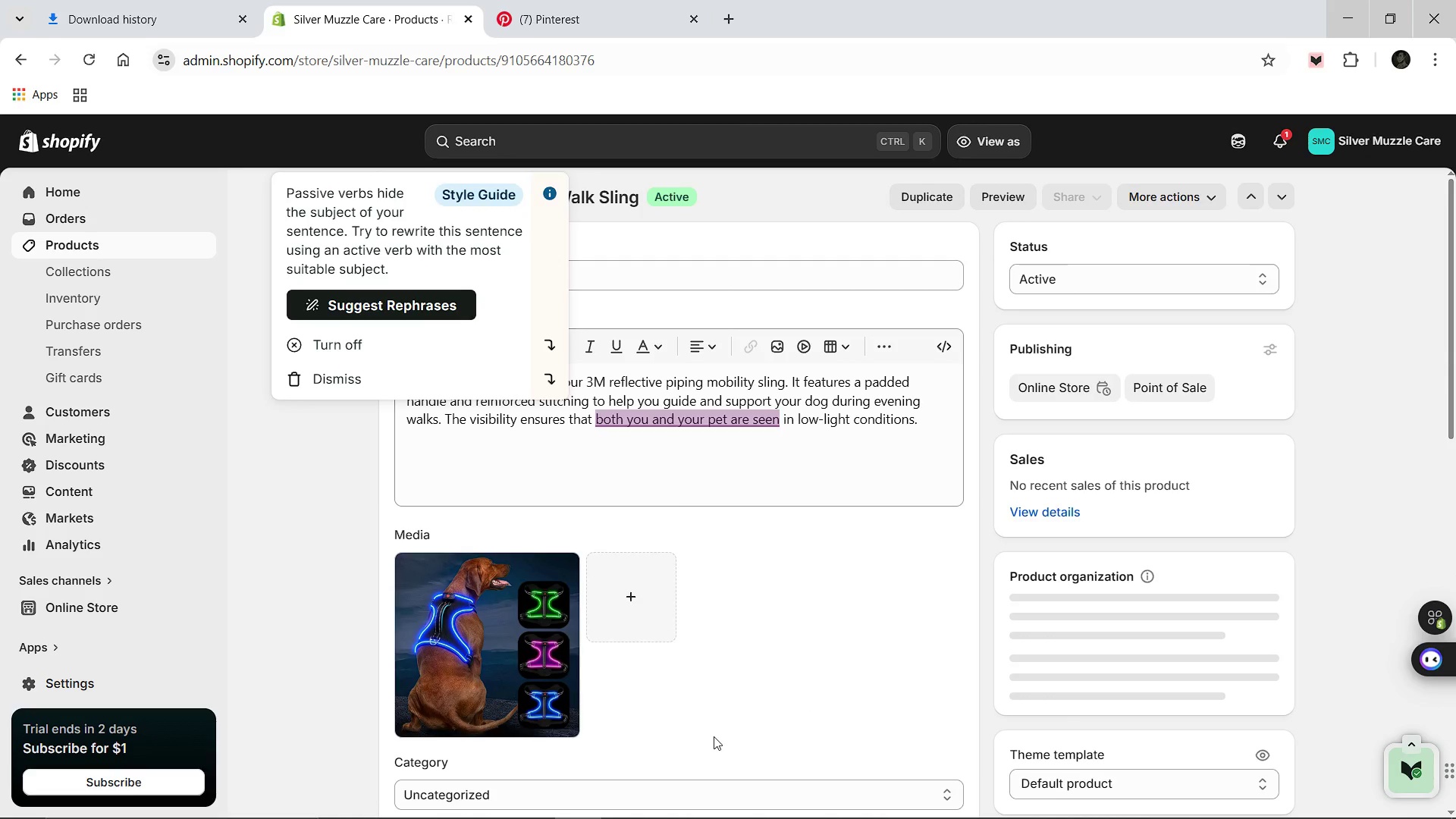 
scroll: coordinate [714, 733], scroll_direction: down, amount: 5.0
 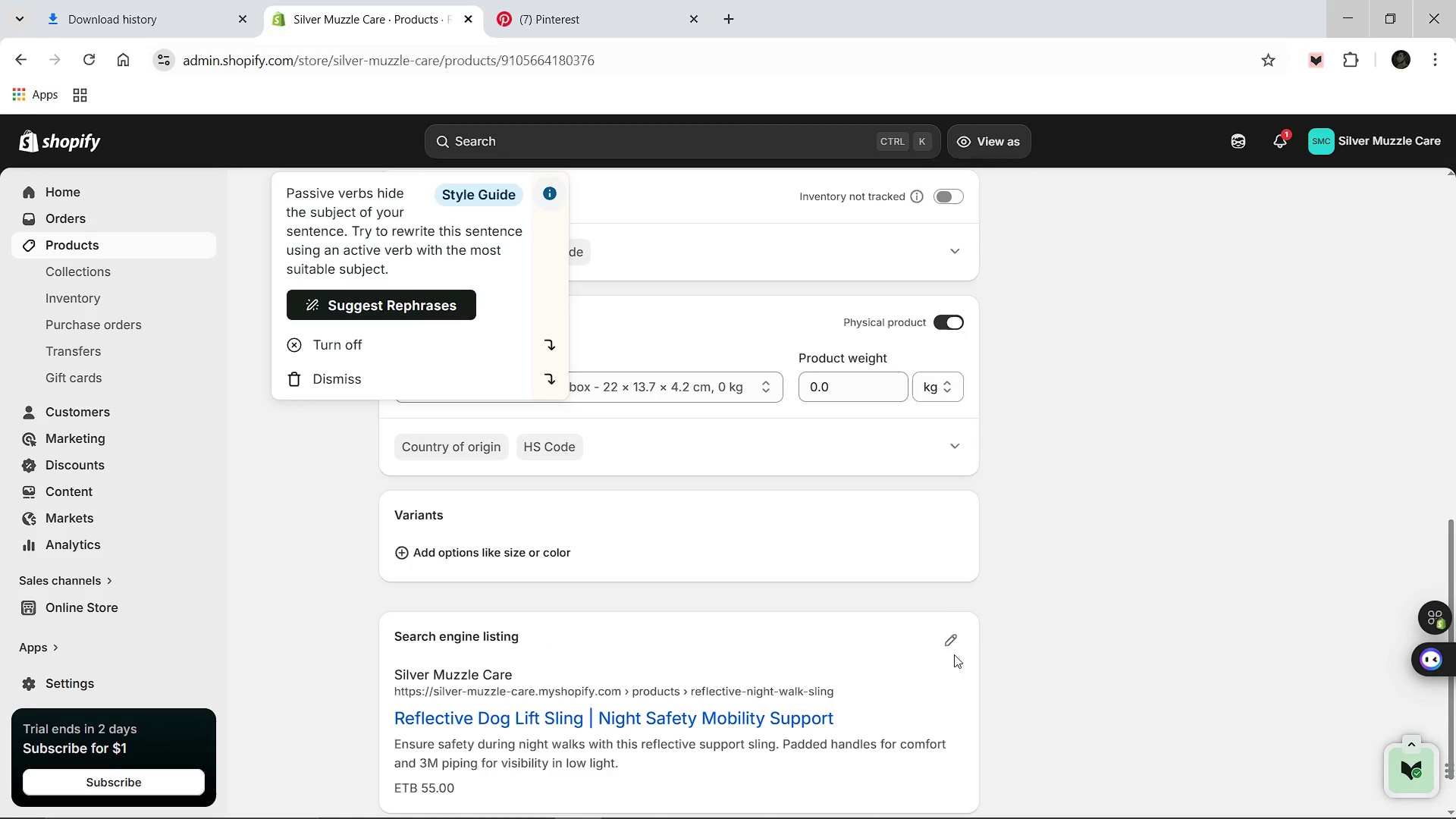 
left_click([809, 556])
 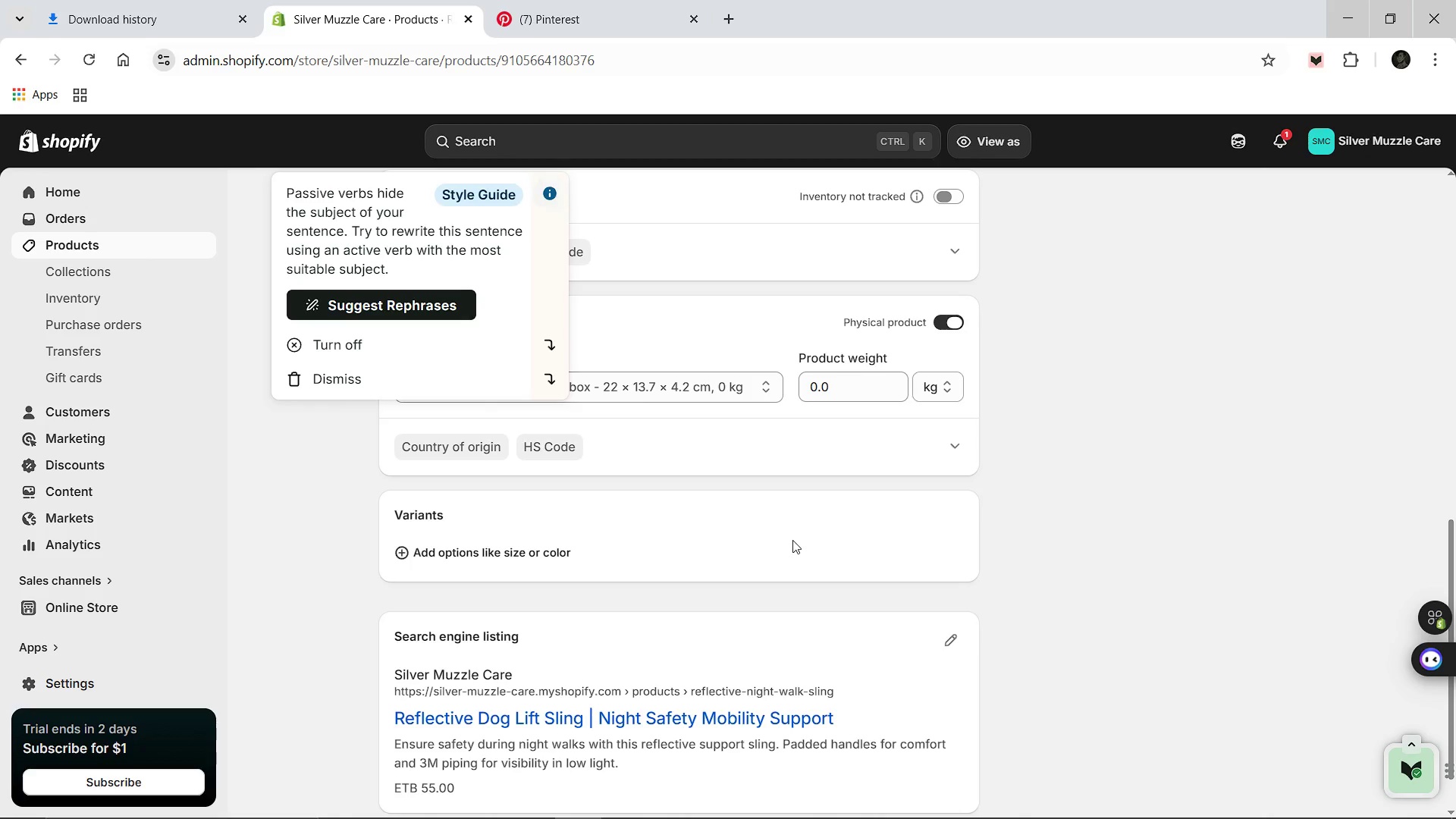 
scroll: coordinate [635, 247], scroll_direction: up, amount: 17.0
 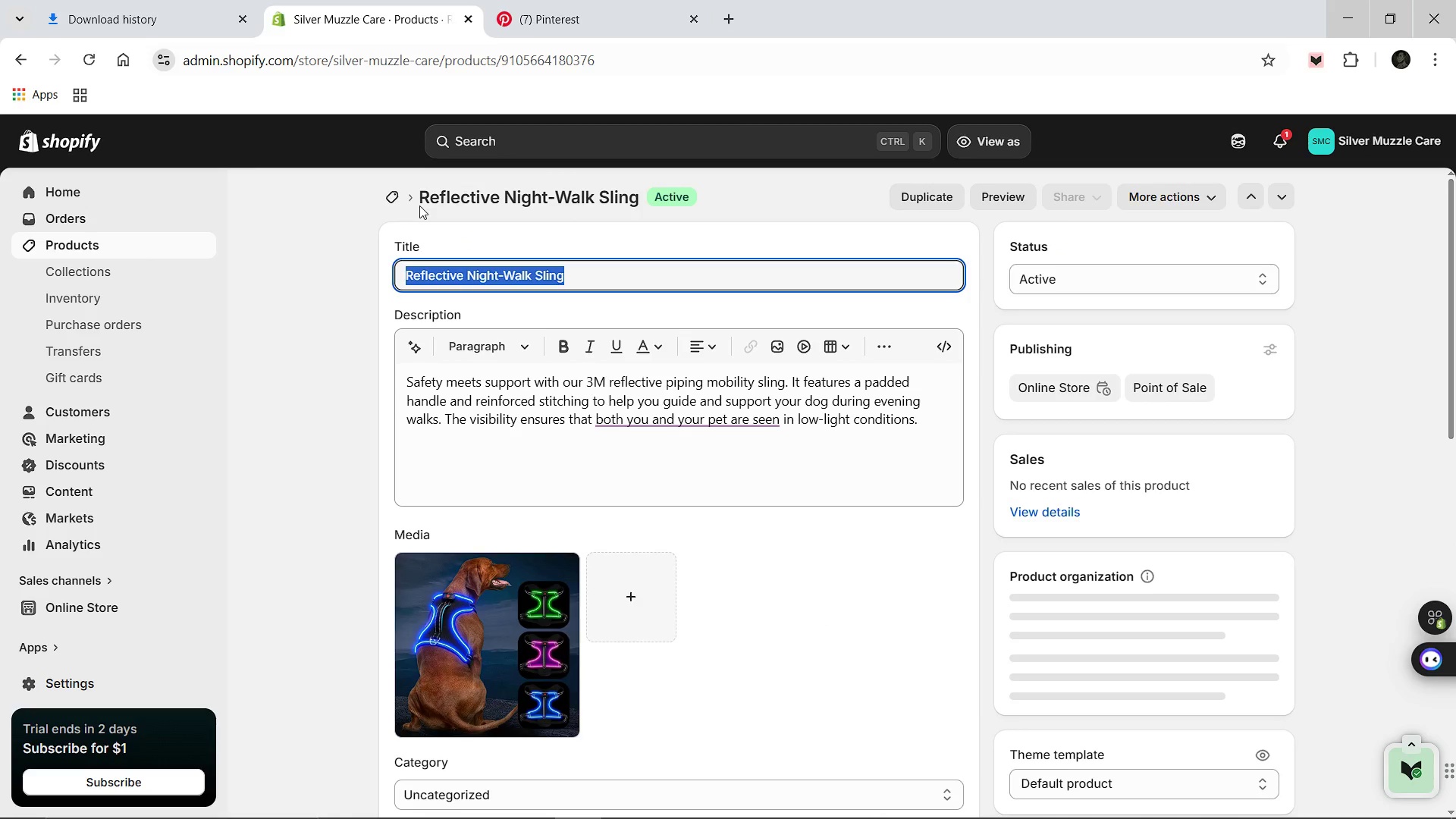 
left_click([391, 192])